 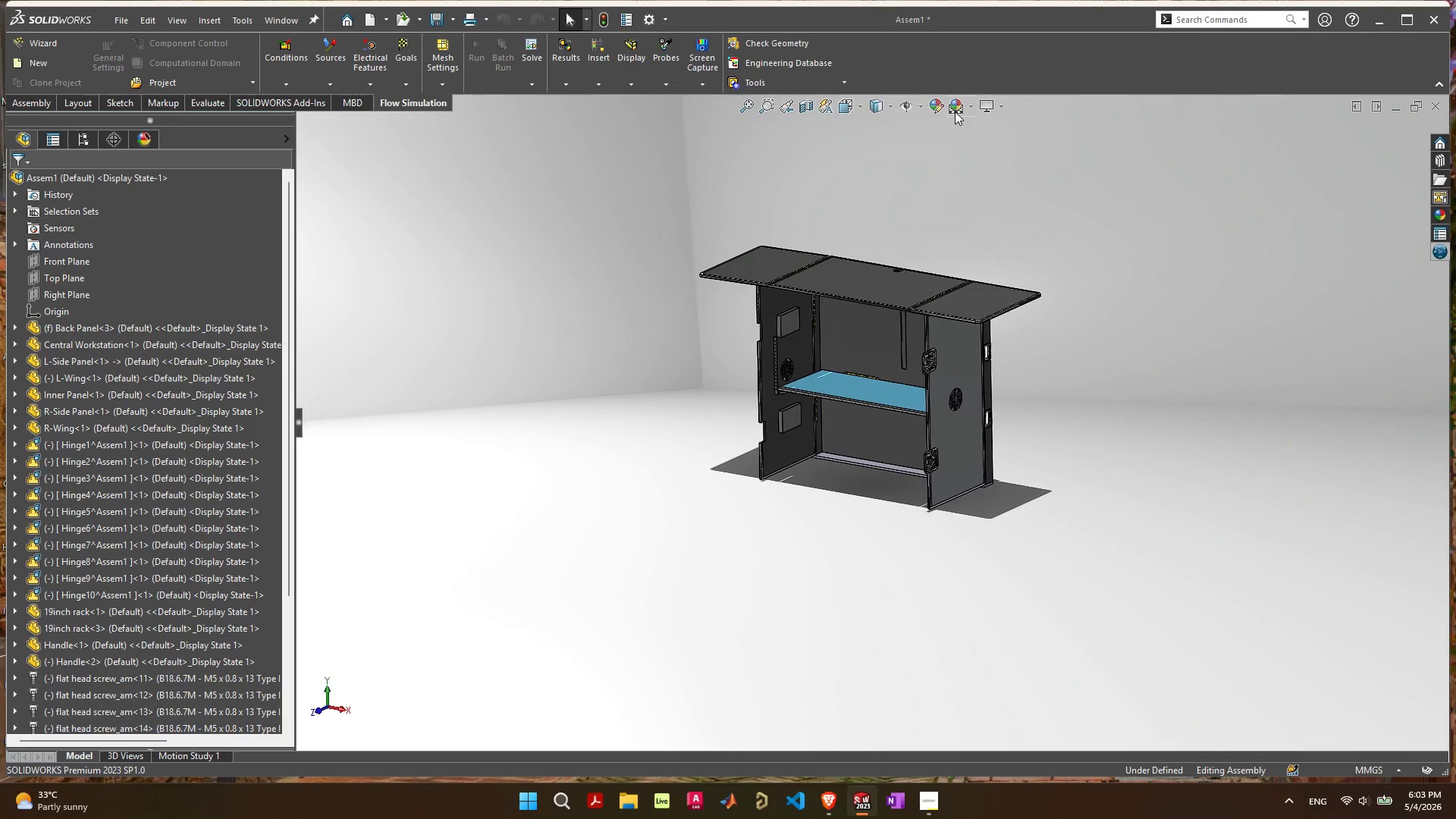 
left_click([955, 111])
 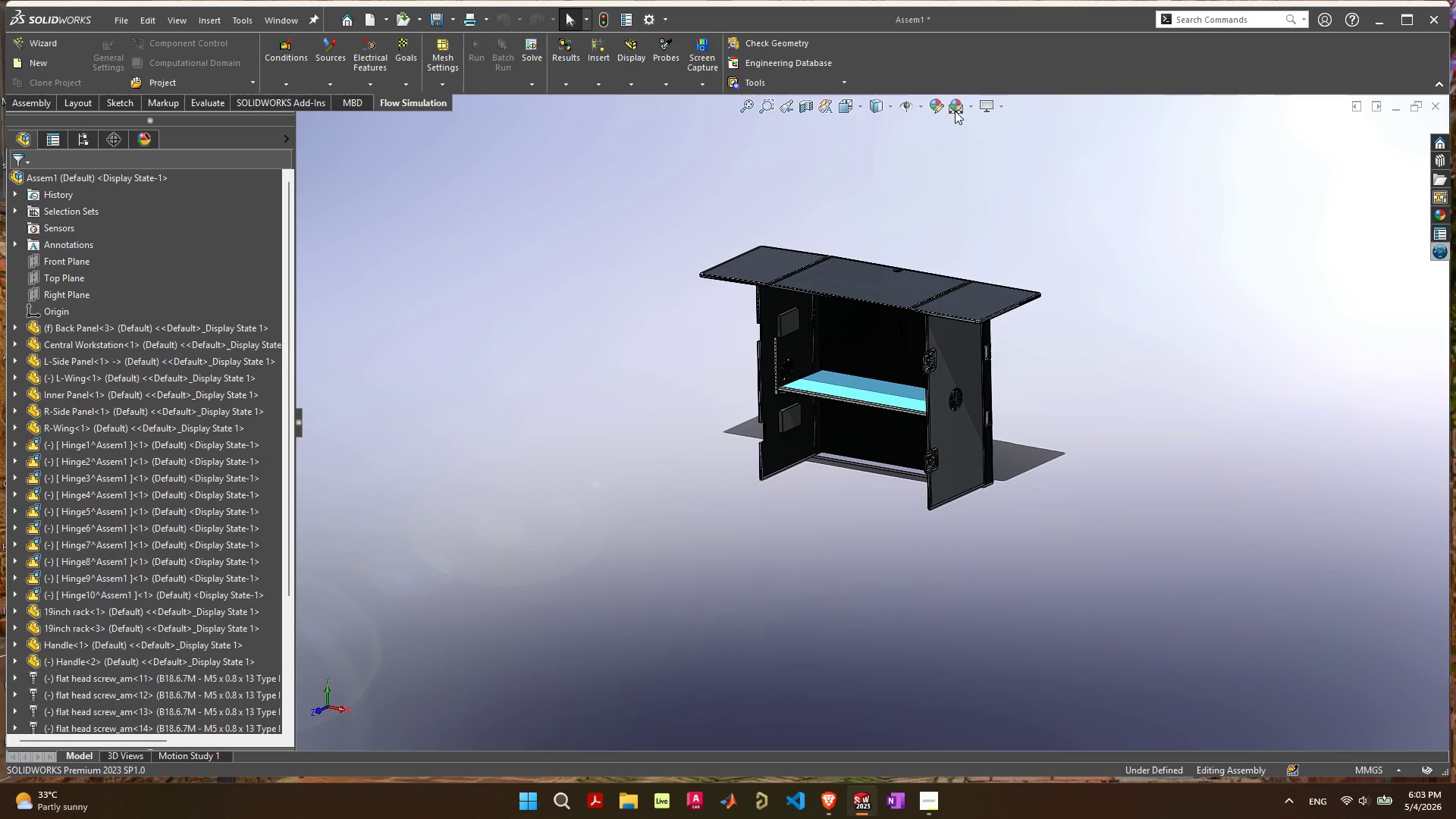 
left_click([955, 111])
 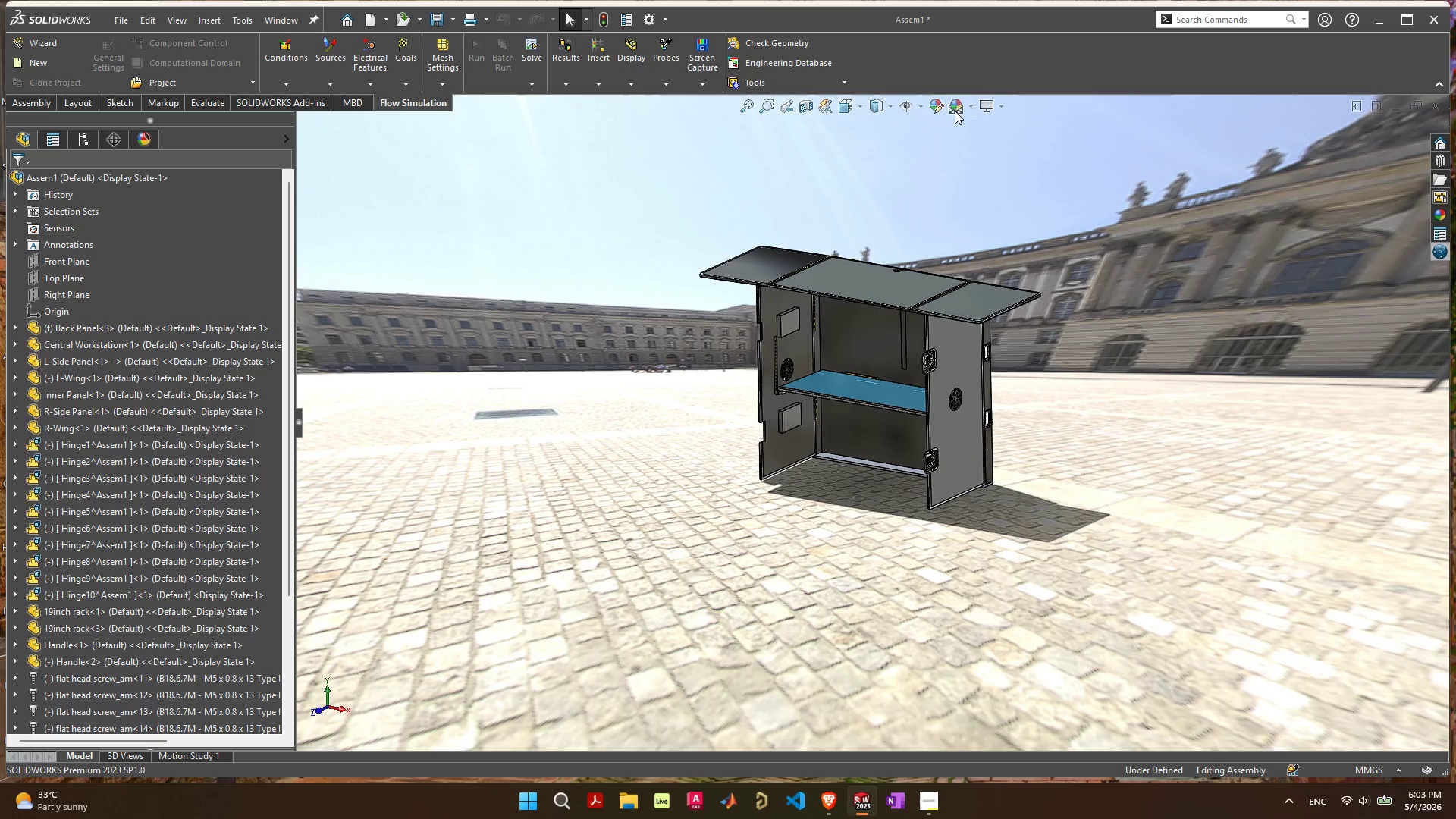 
left_click([955, 111])
 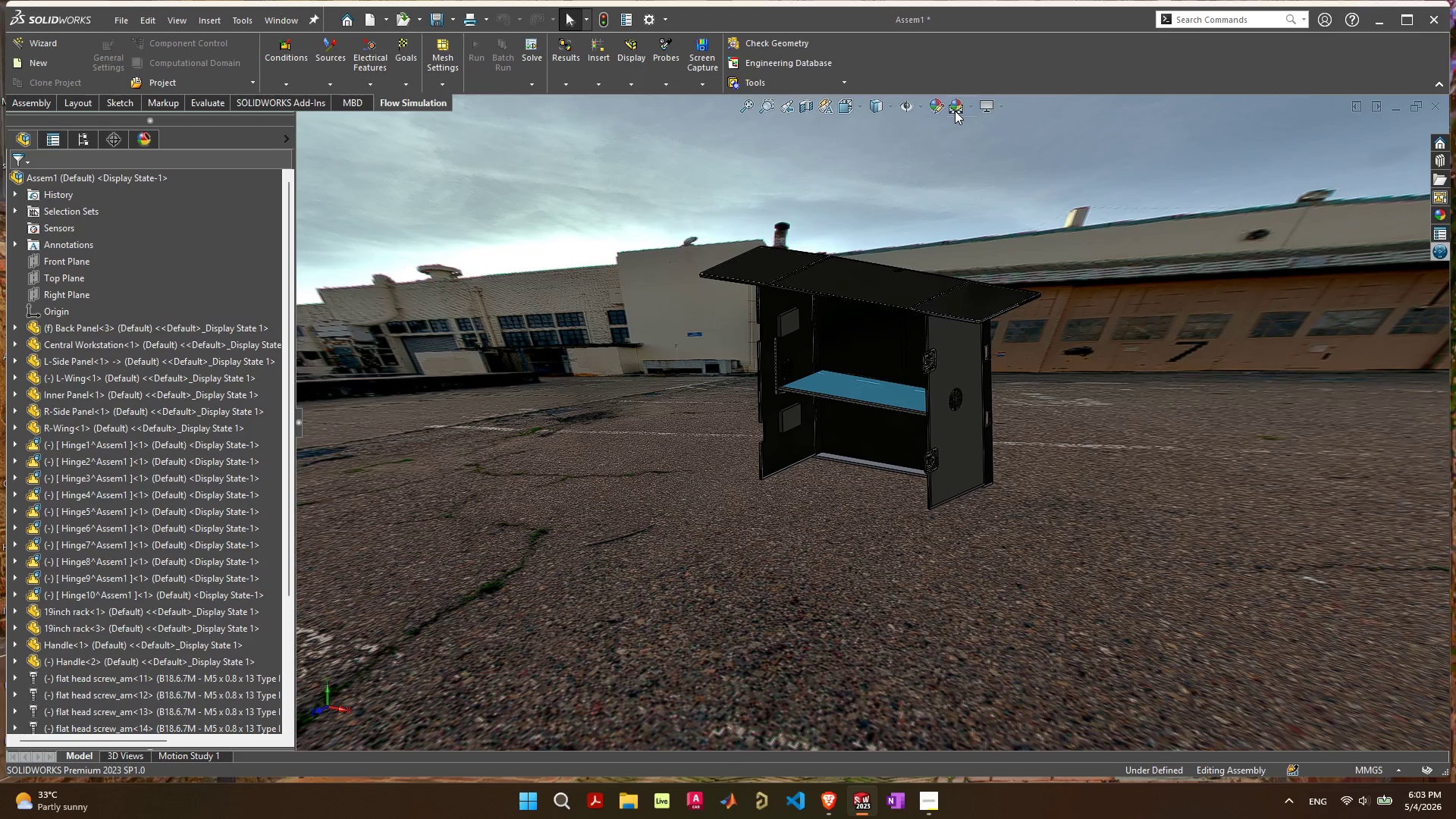 
left_click([955, 111])
 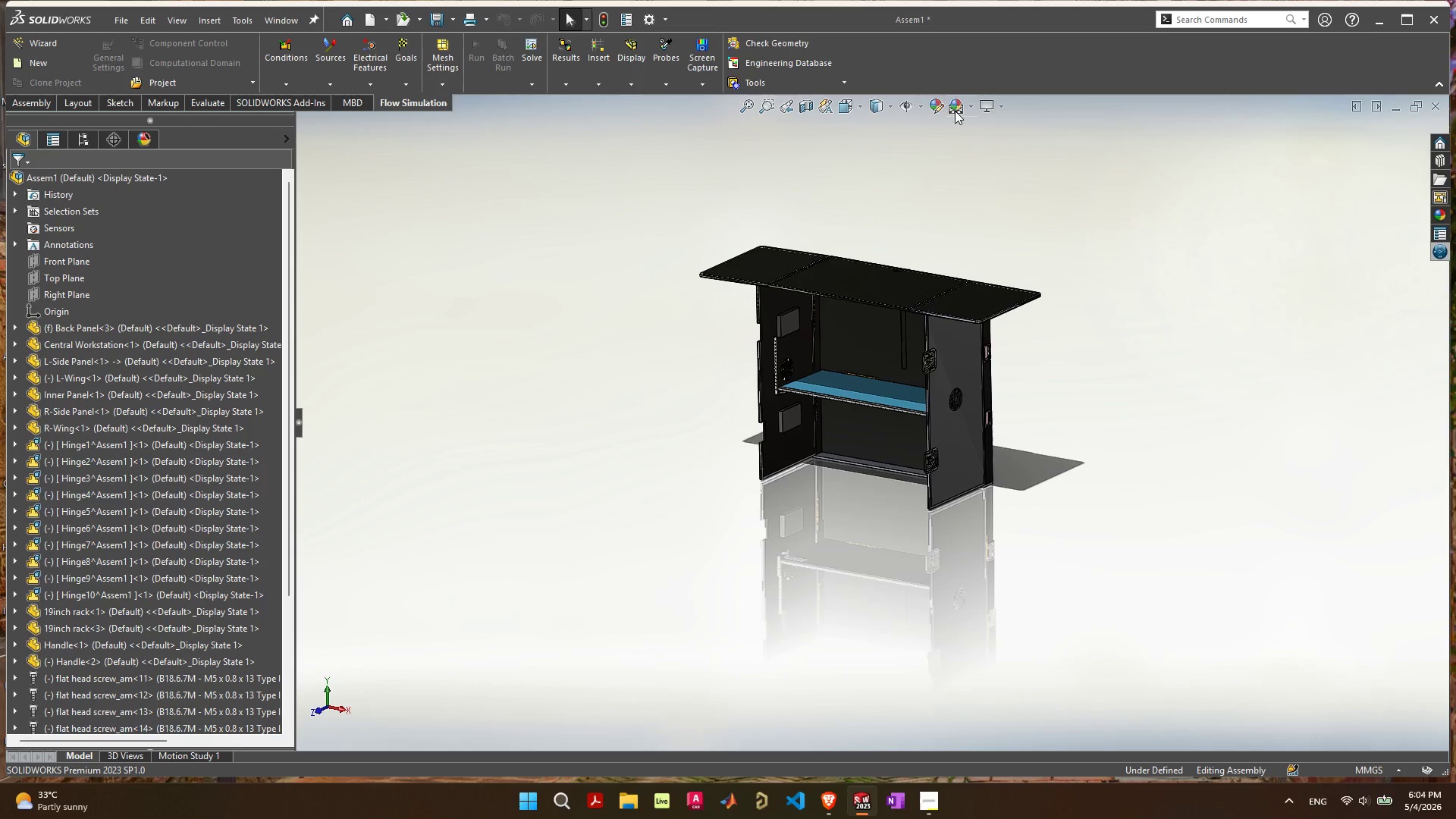 
left_click([955, 111])
 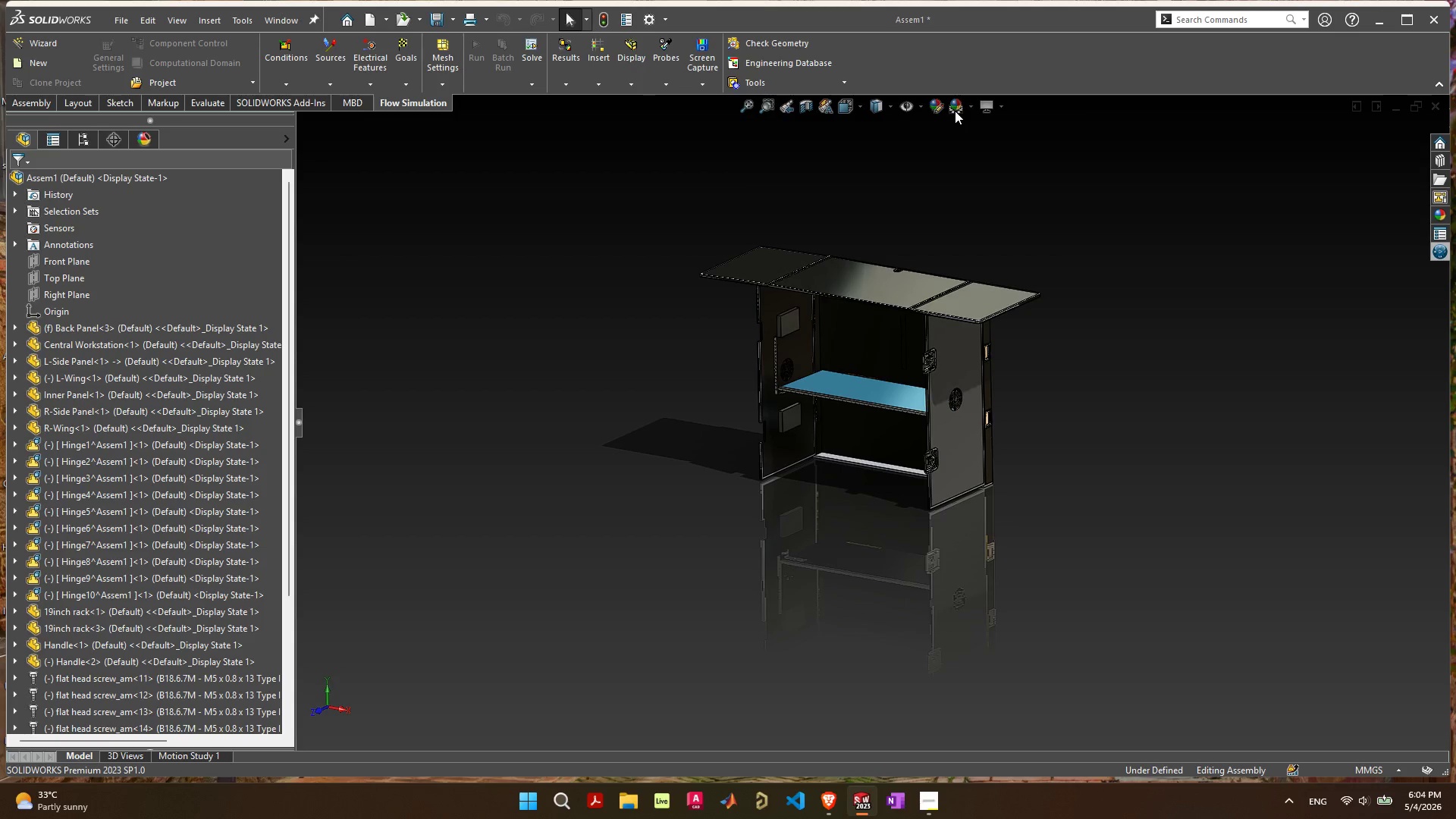 
left_click([955, 111])
 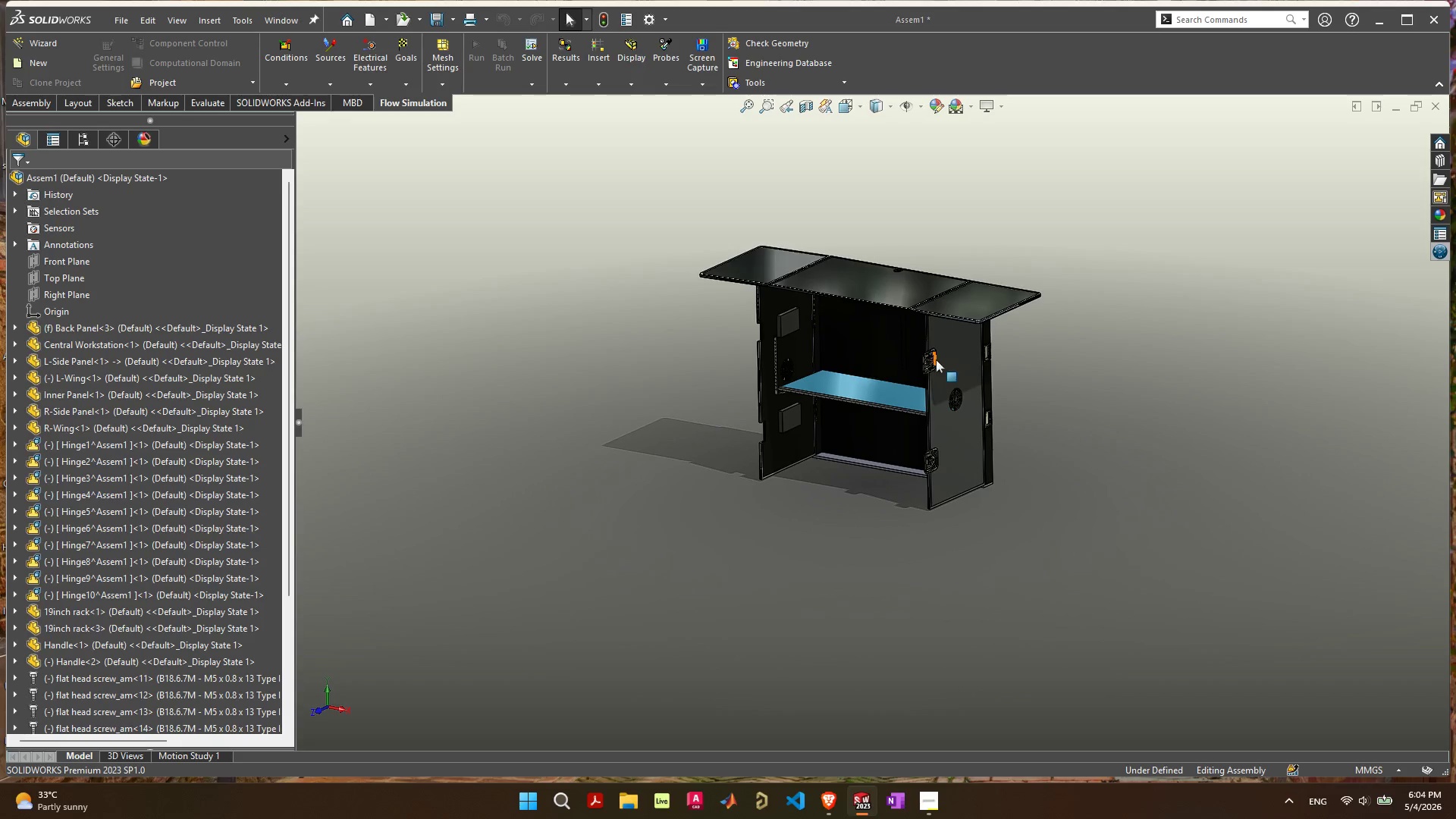 
scroll: coordinate [894, 353], scroll_direction: up, amount: 3.0
 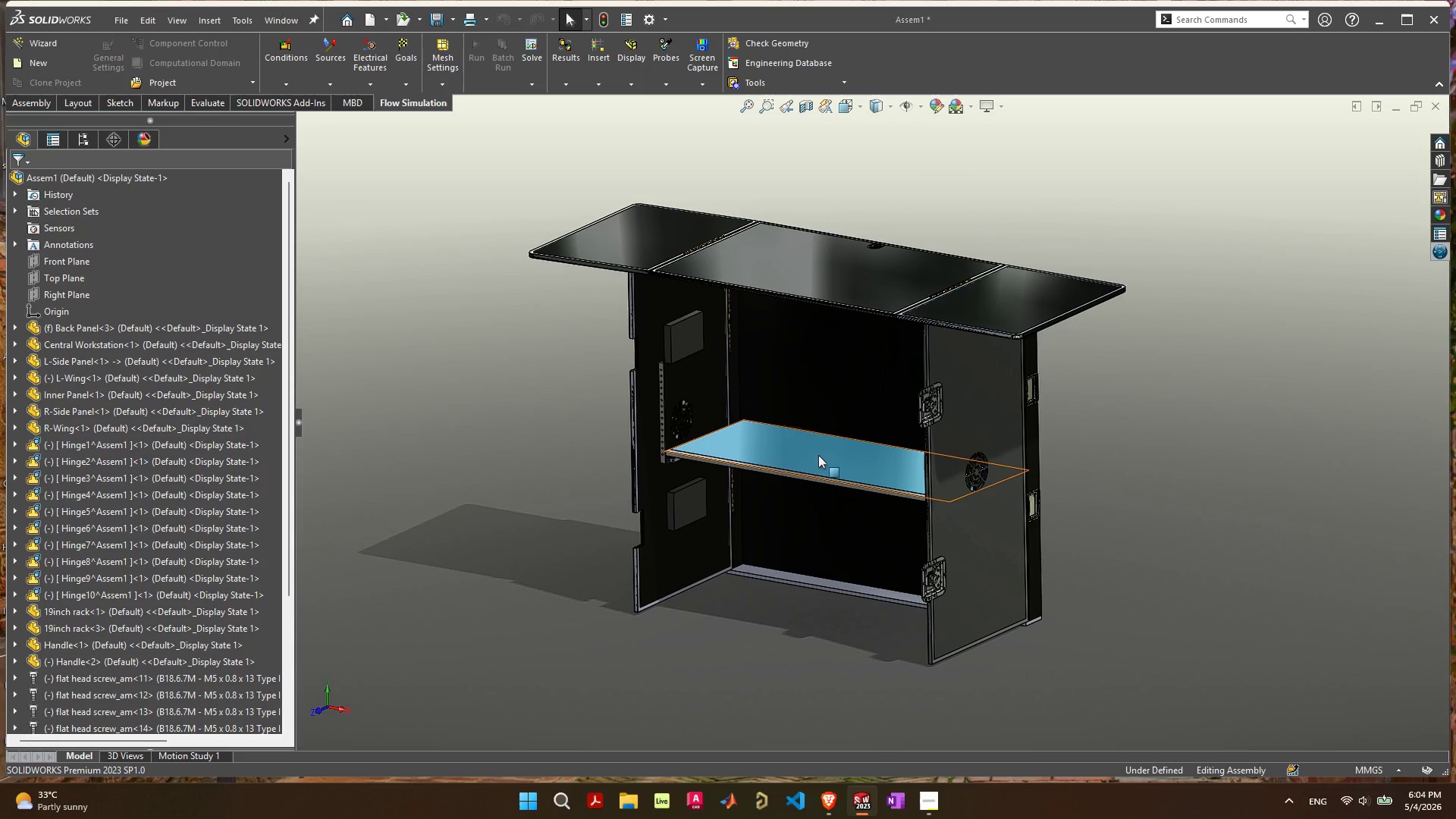 
left_click([818, 454])
 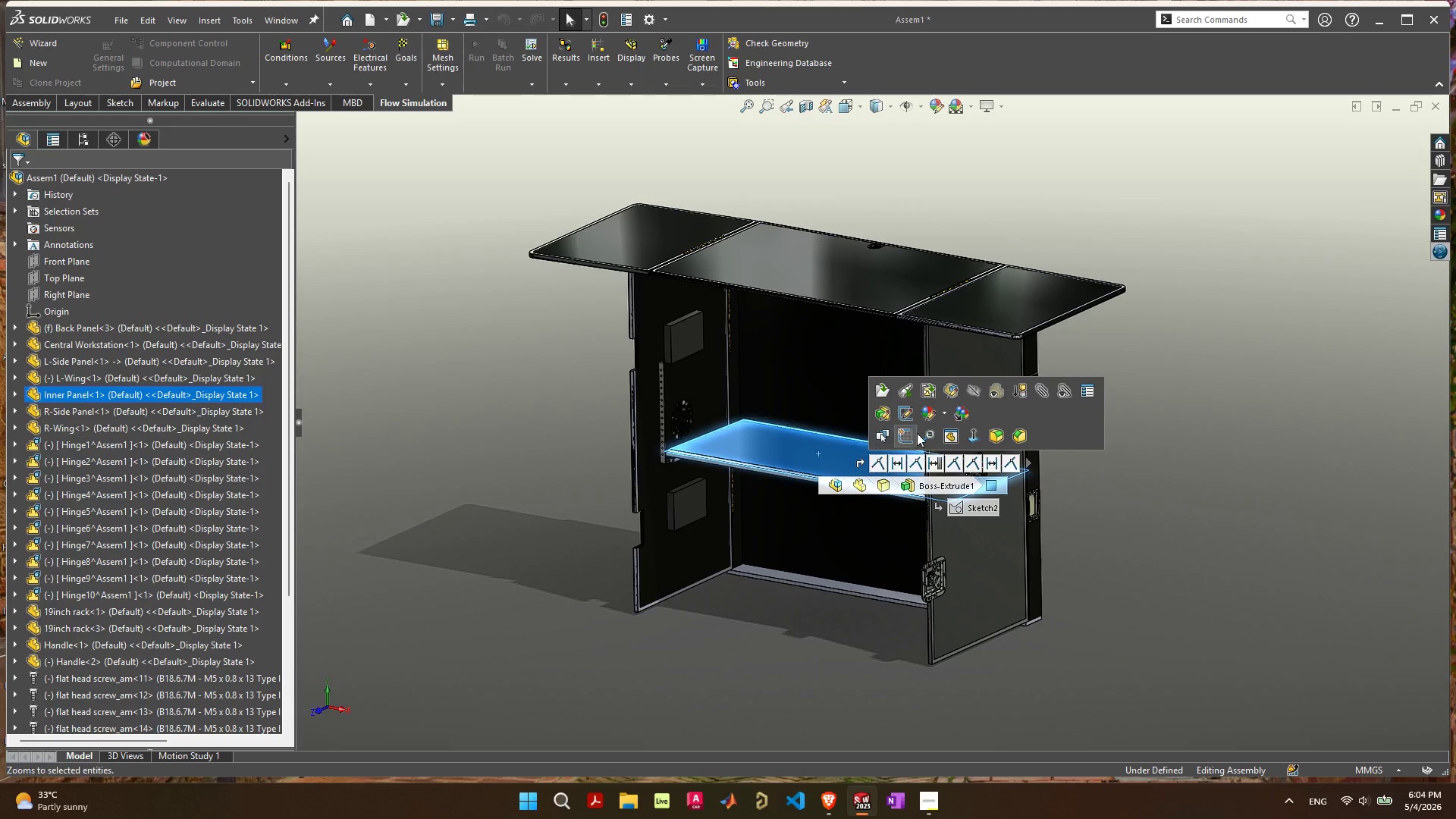 
left_click([927, 413])
 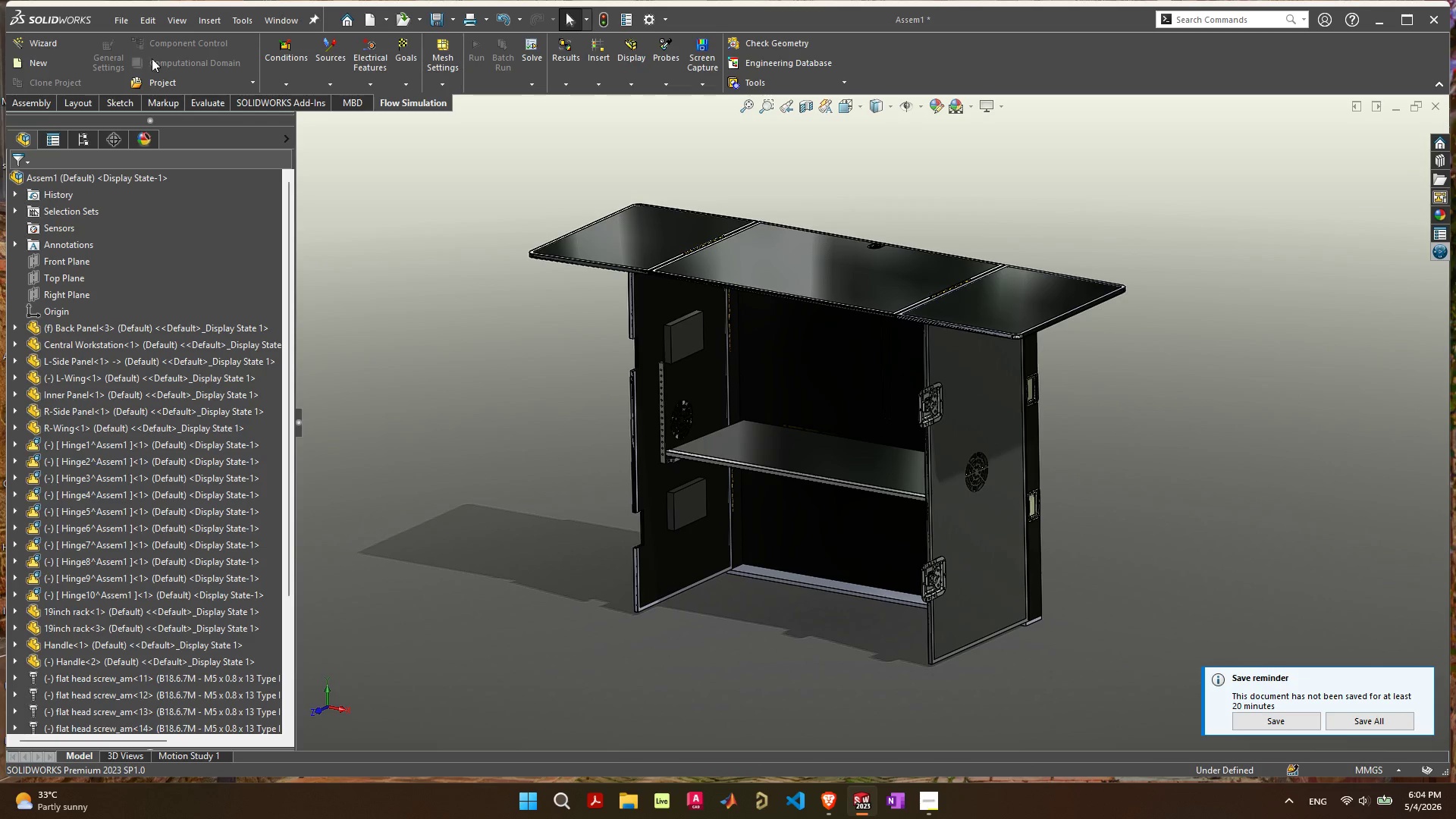 
wait(5.34)
 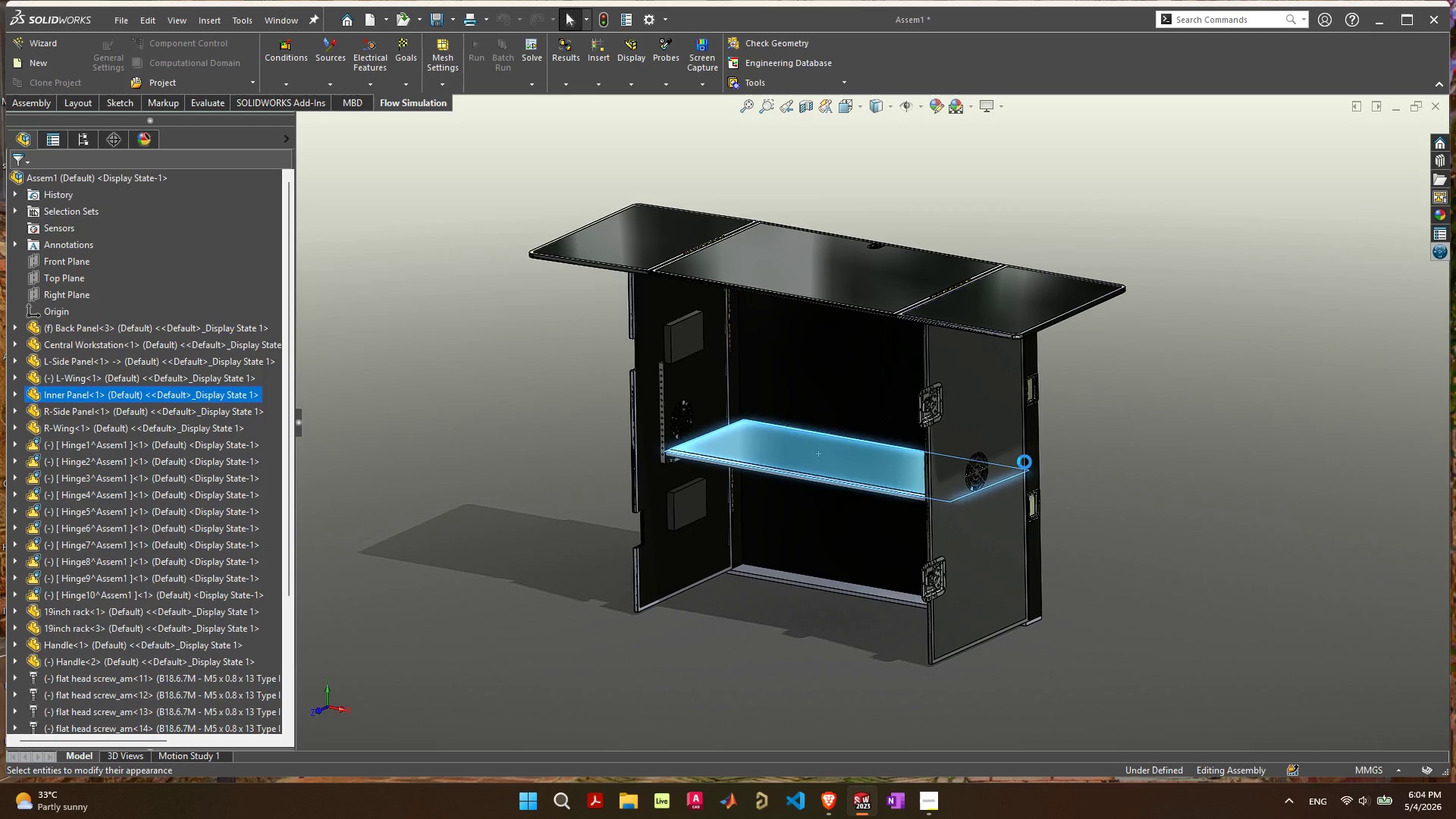 
left_click([429, 20])
 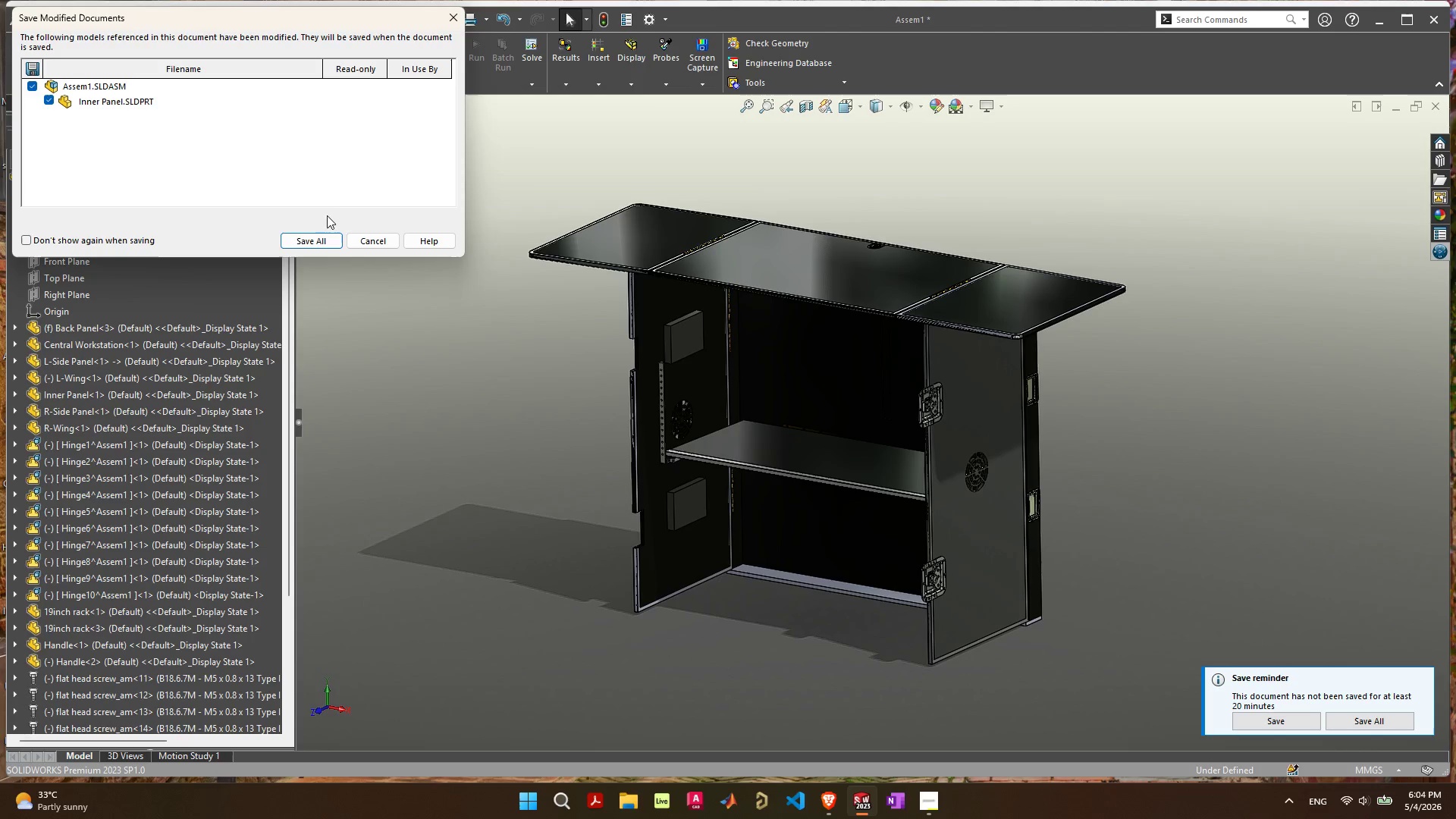 
left_click([325, 235])
 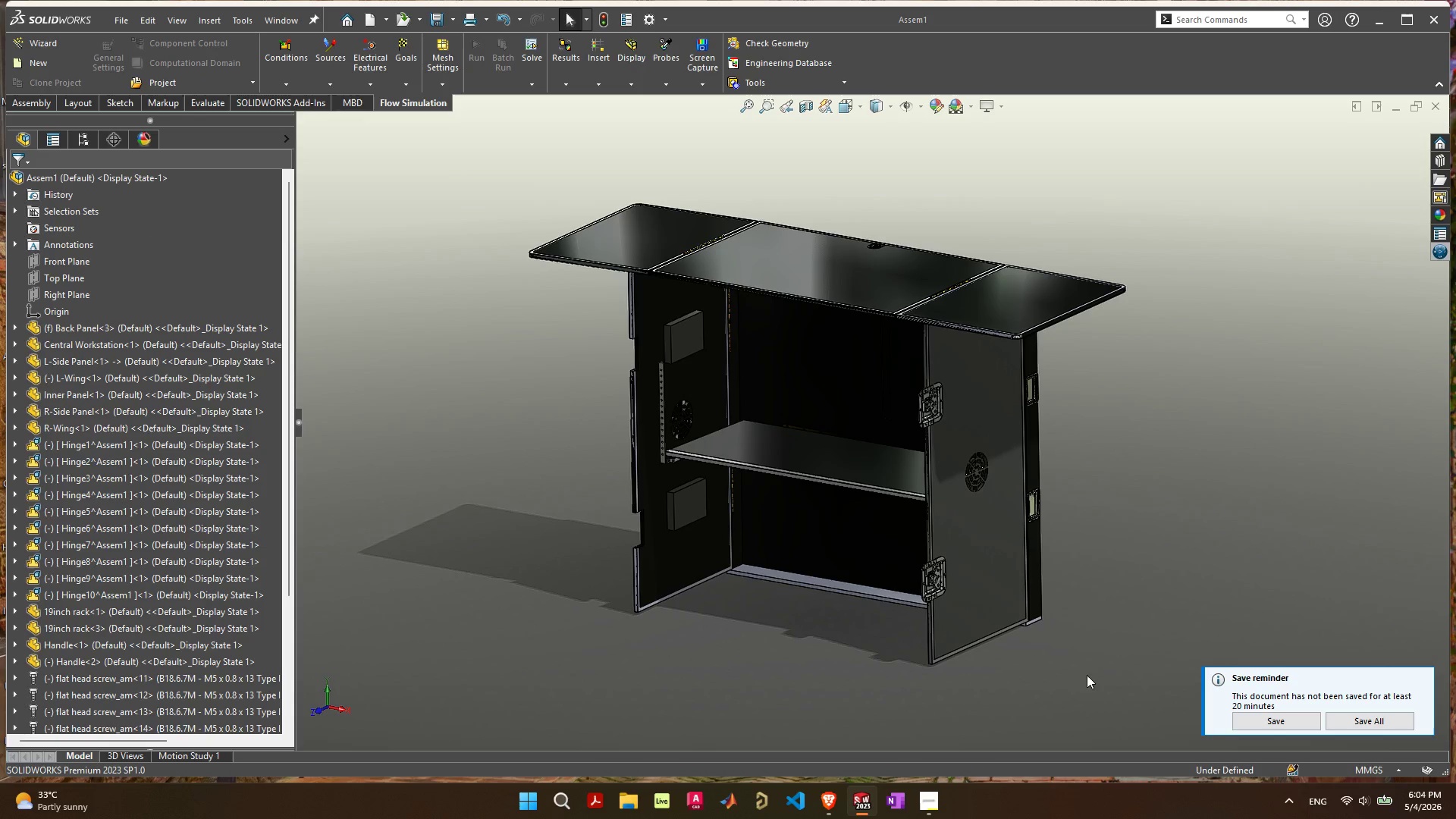 
wait(6.98)
 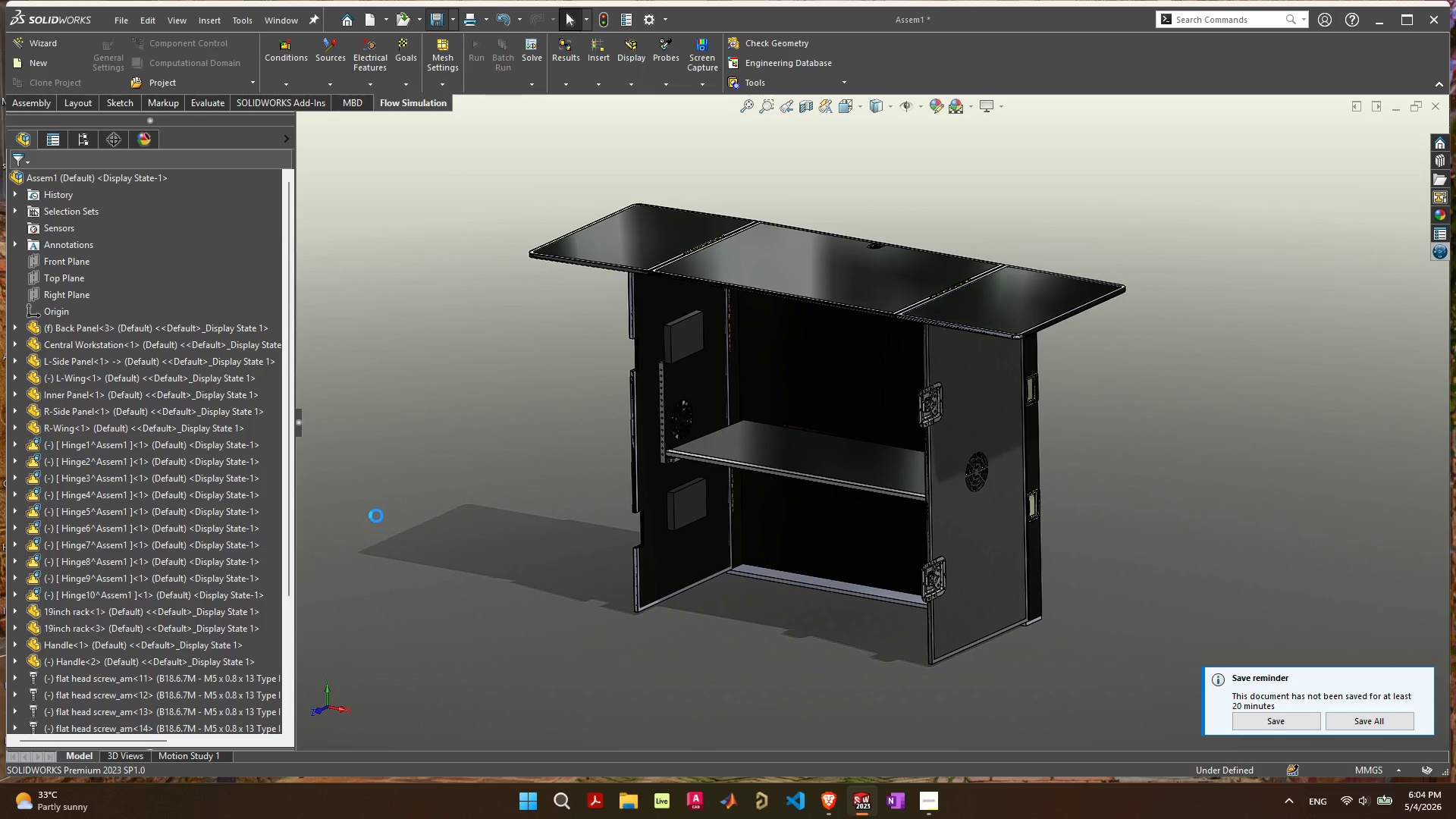 
left_click([1363, 725])
 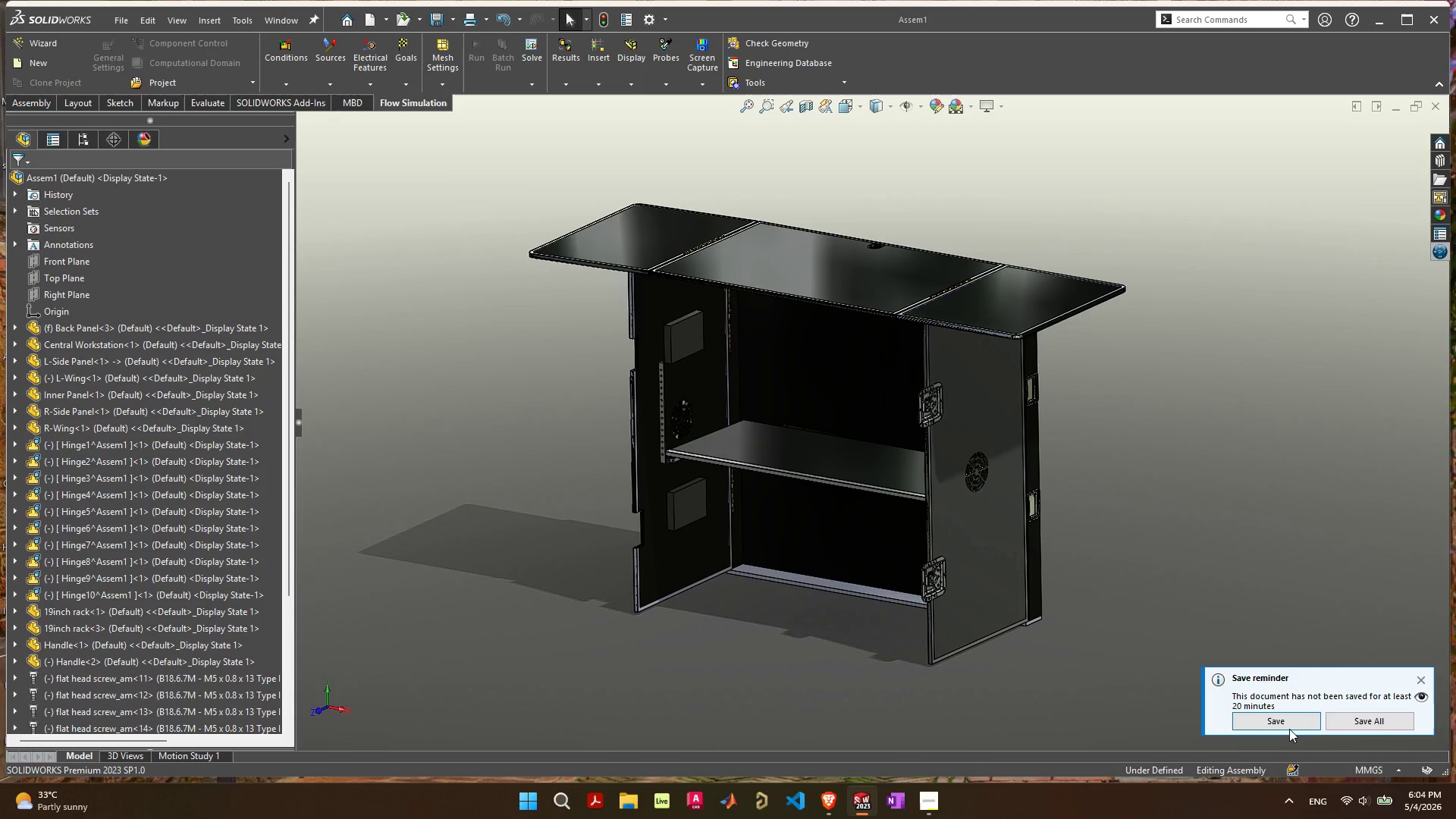 
left_click([1295, 722])
 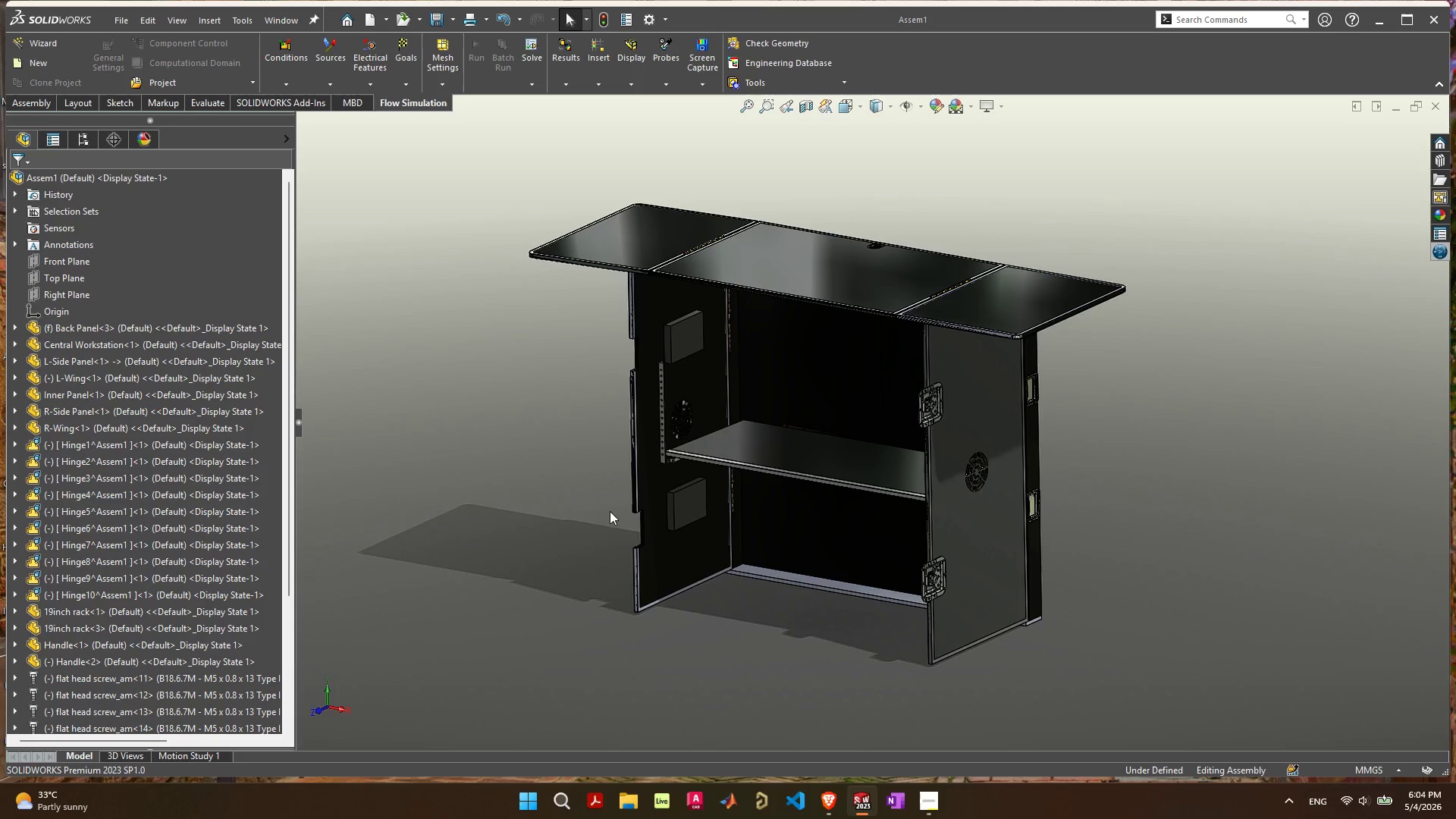 
wait(8.69)
 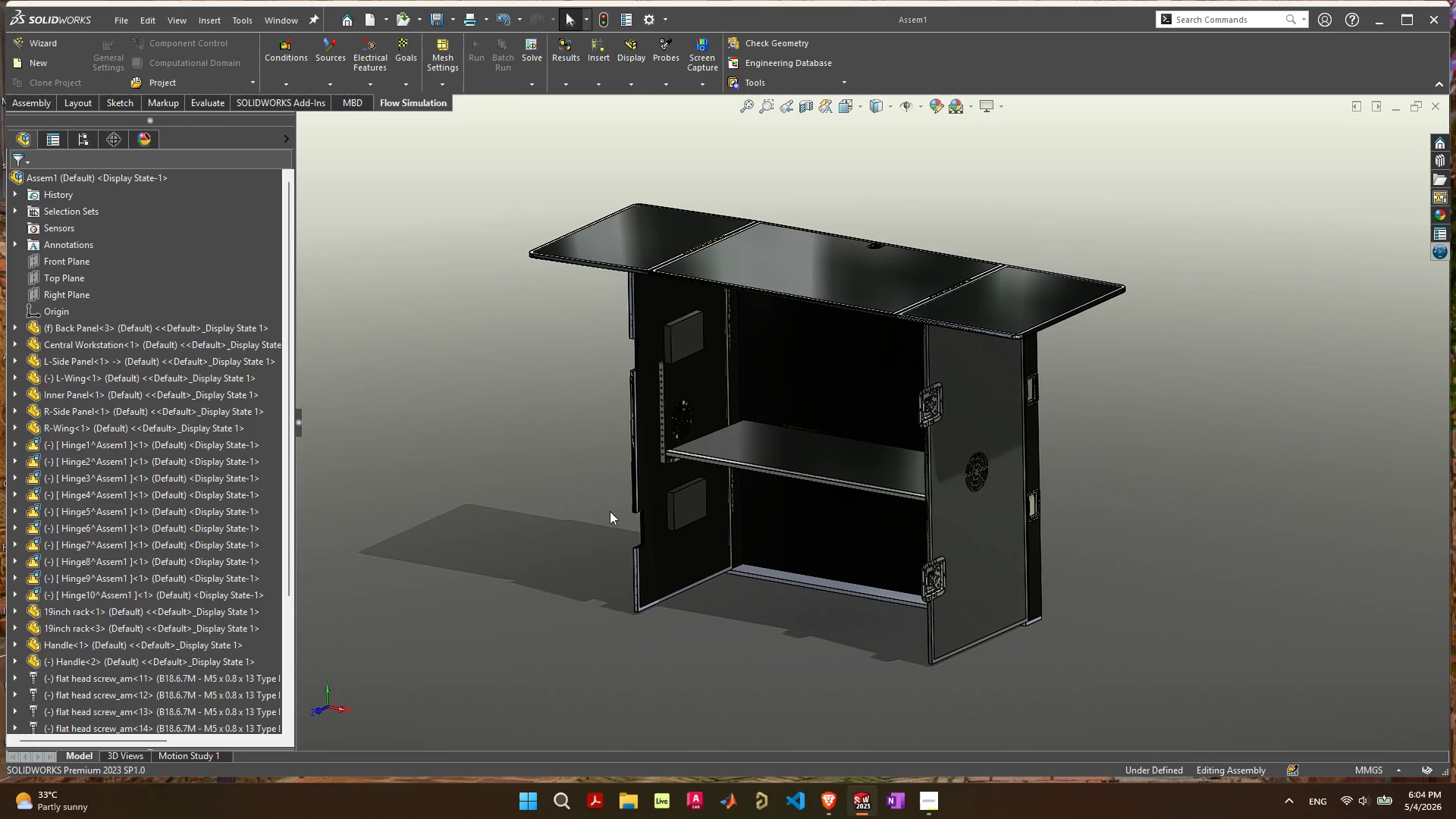 
left_click([934, 795])